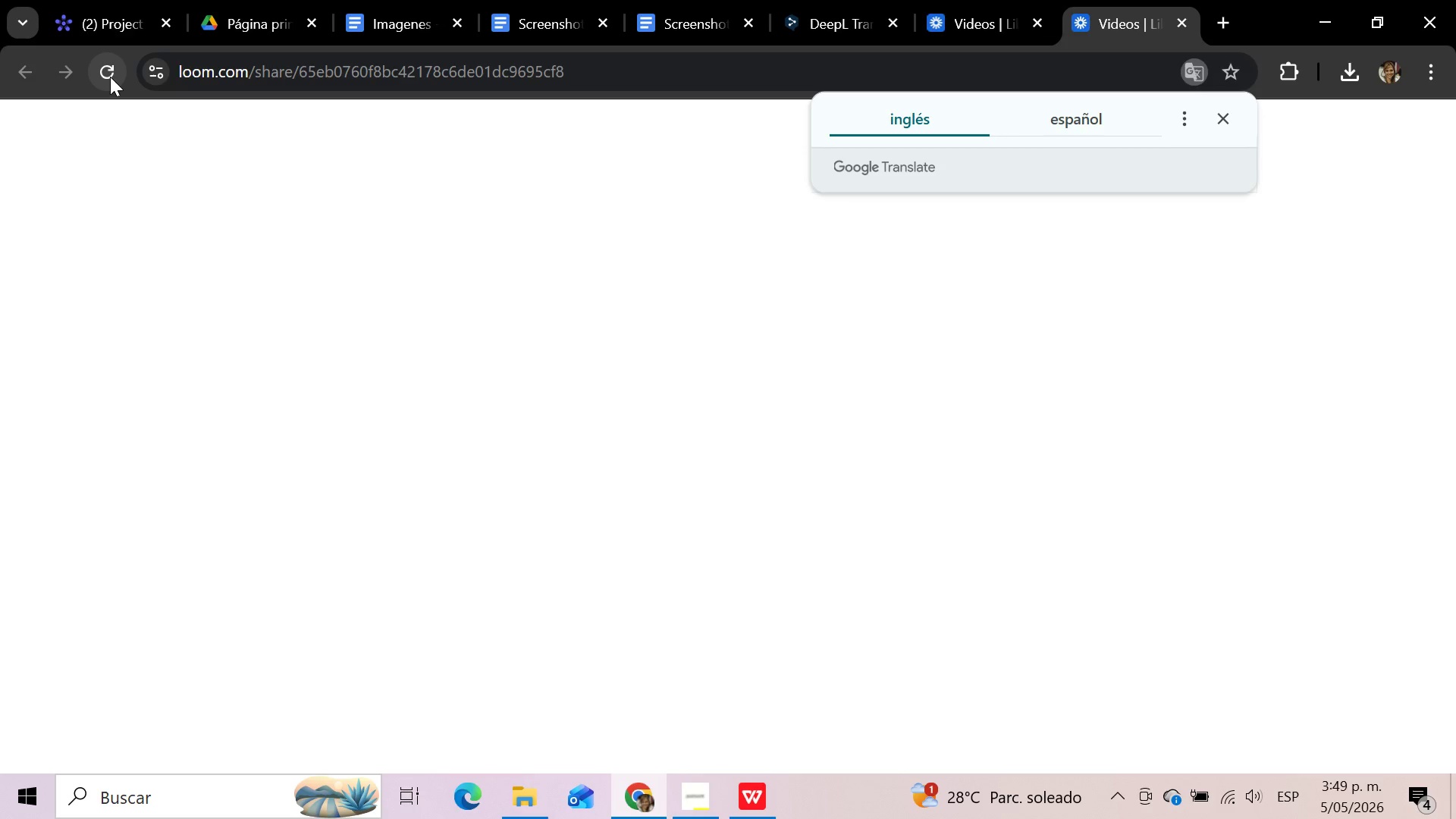 
left_click([1225, 123])
 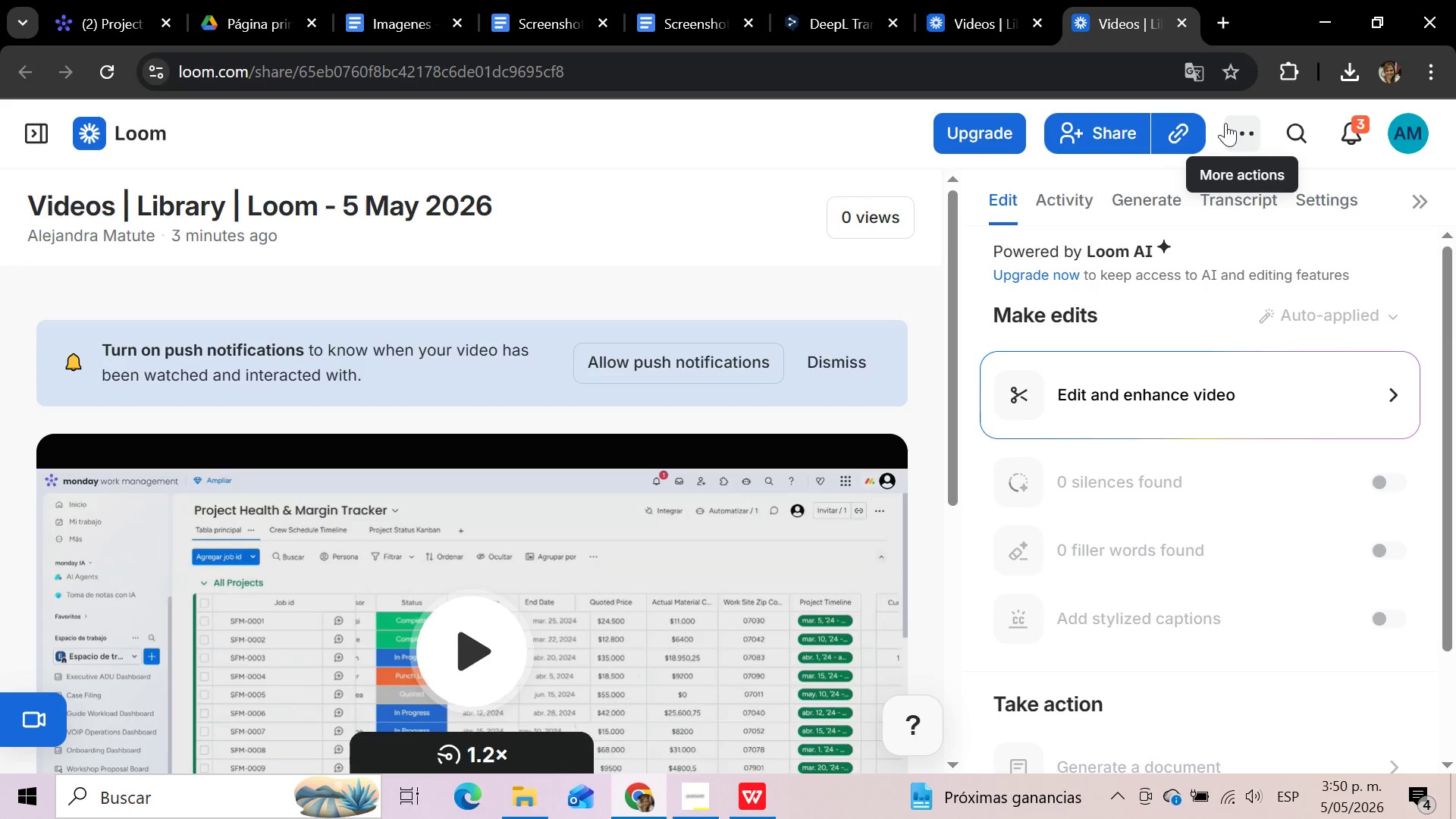 
wait(32.5)
 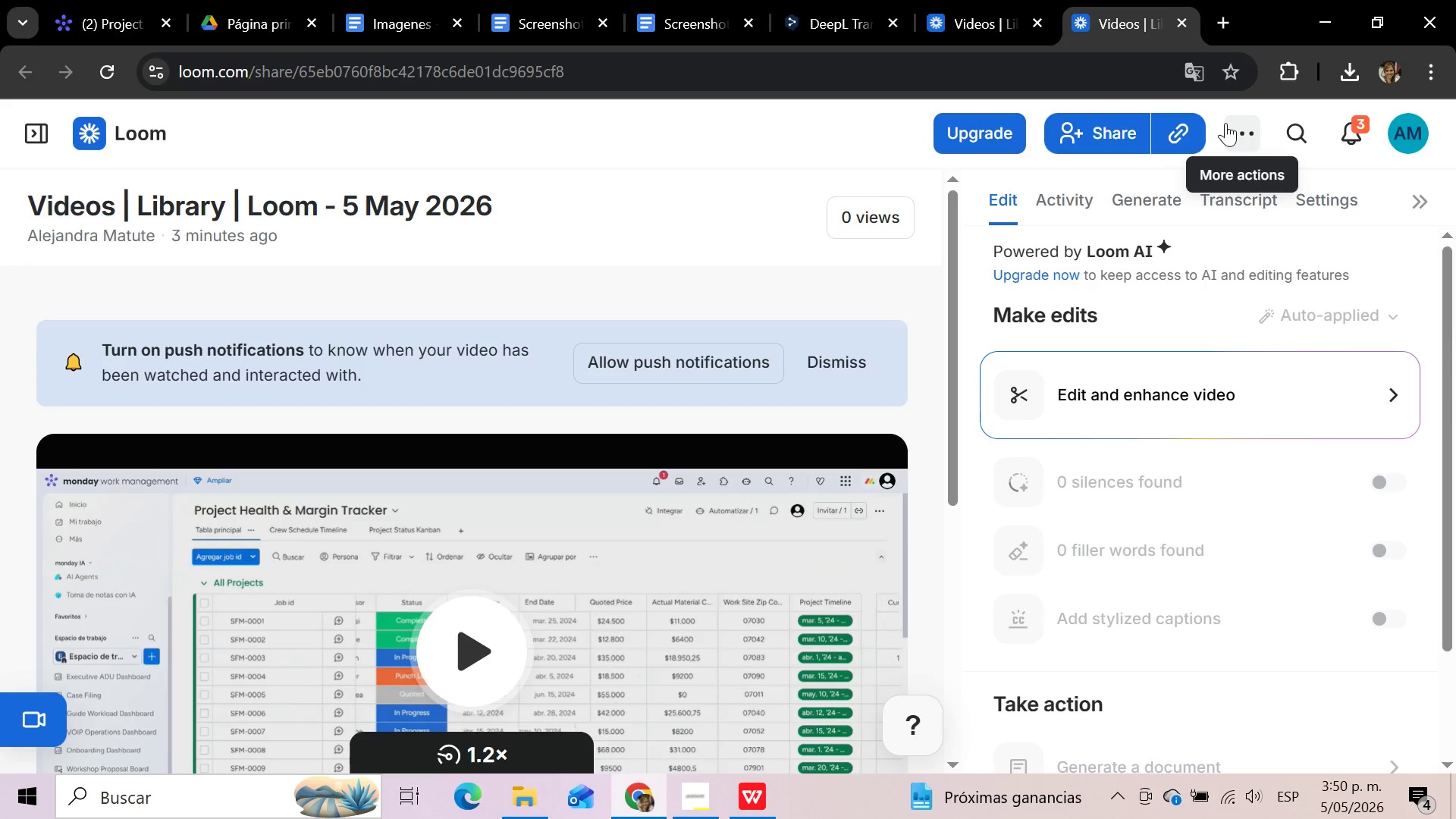 
left_click([1247, 131])
 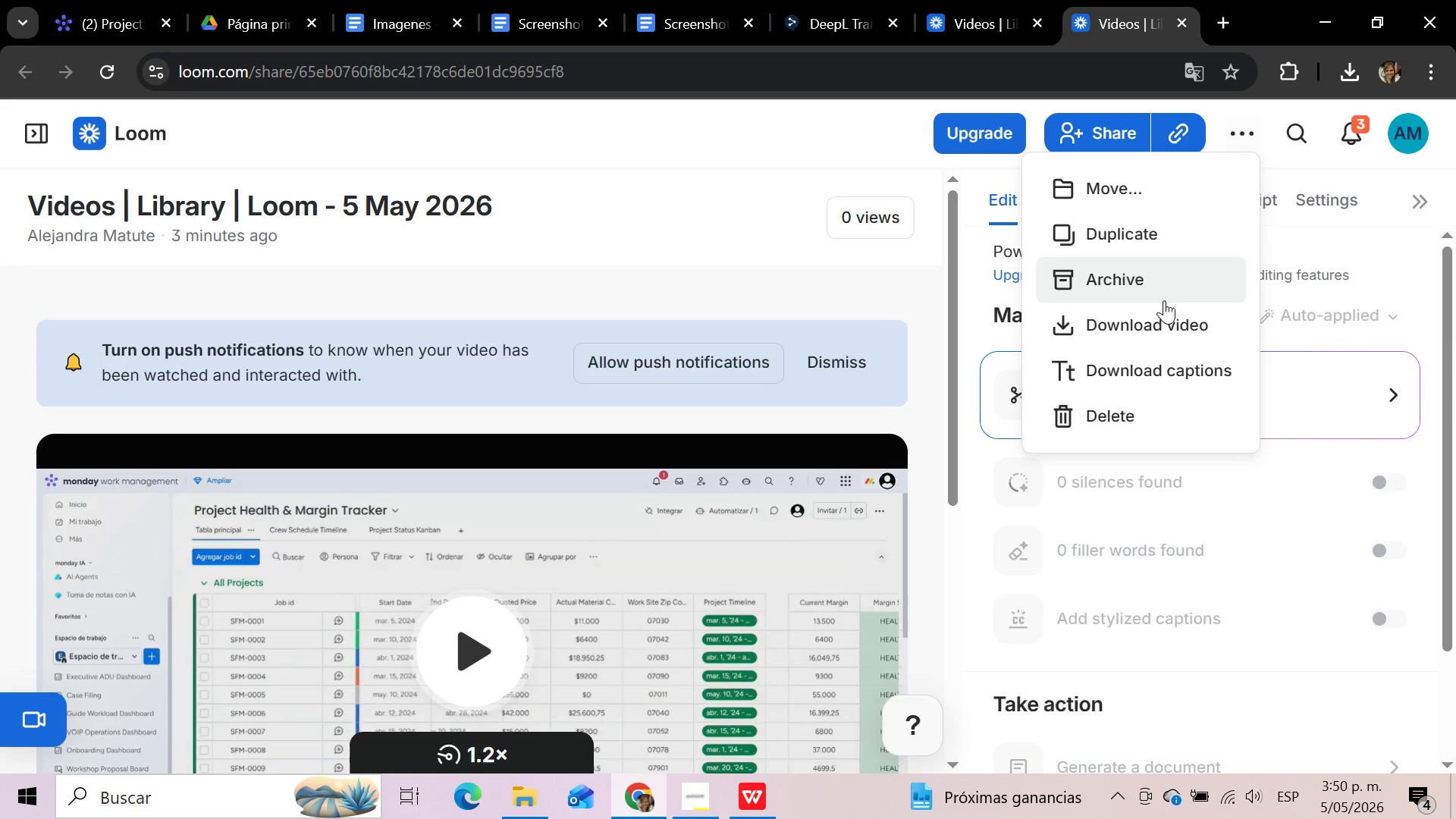 
left_click([1156, 324])
 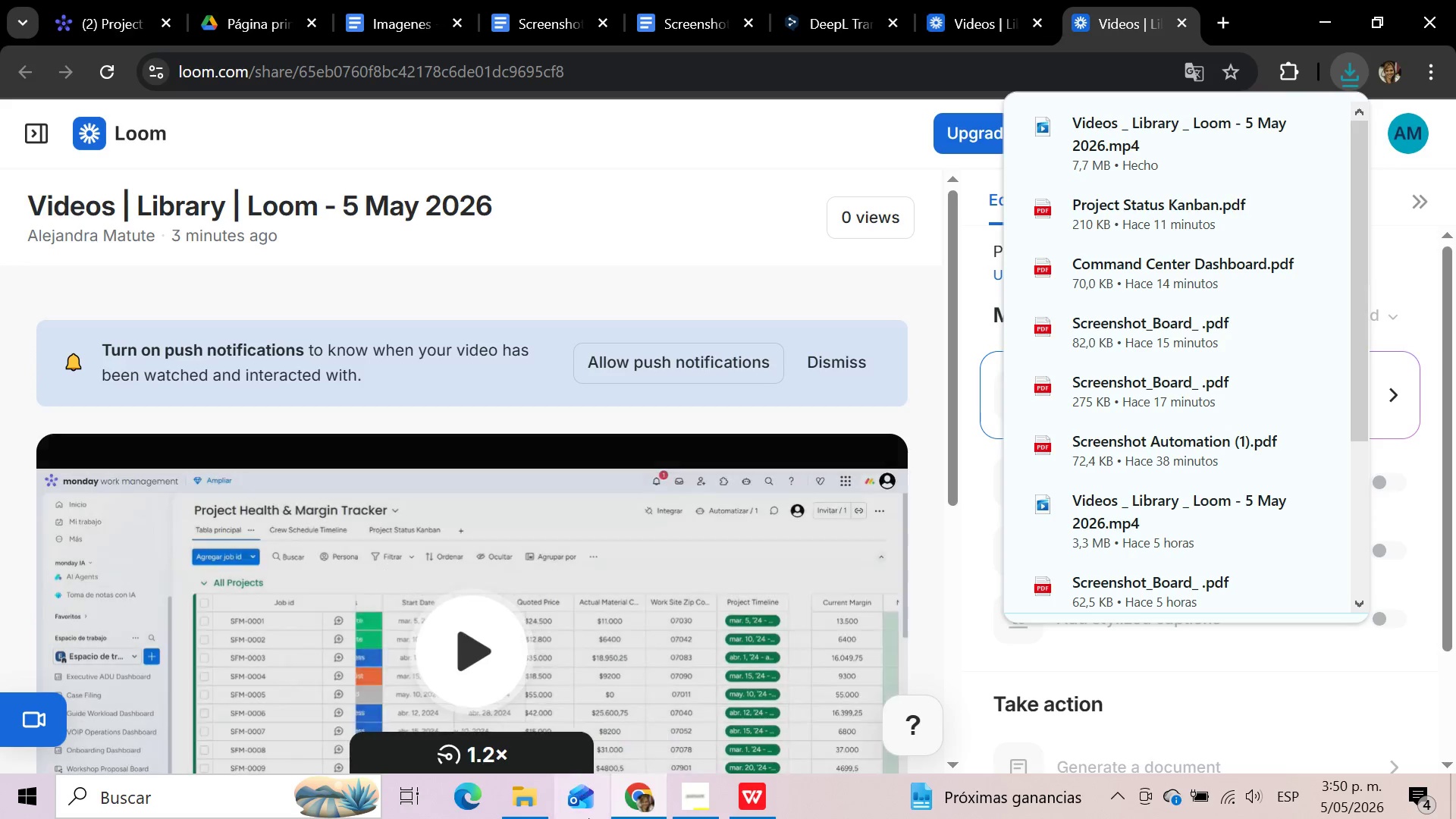 
wait(5.92)
 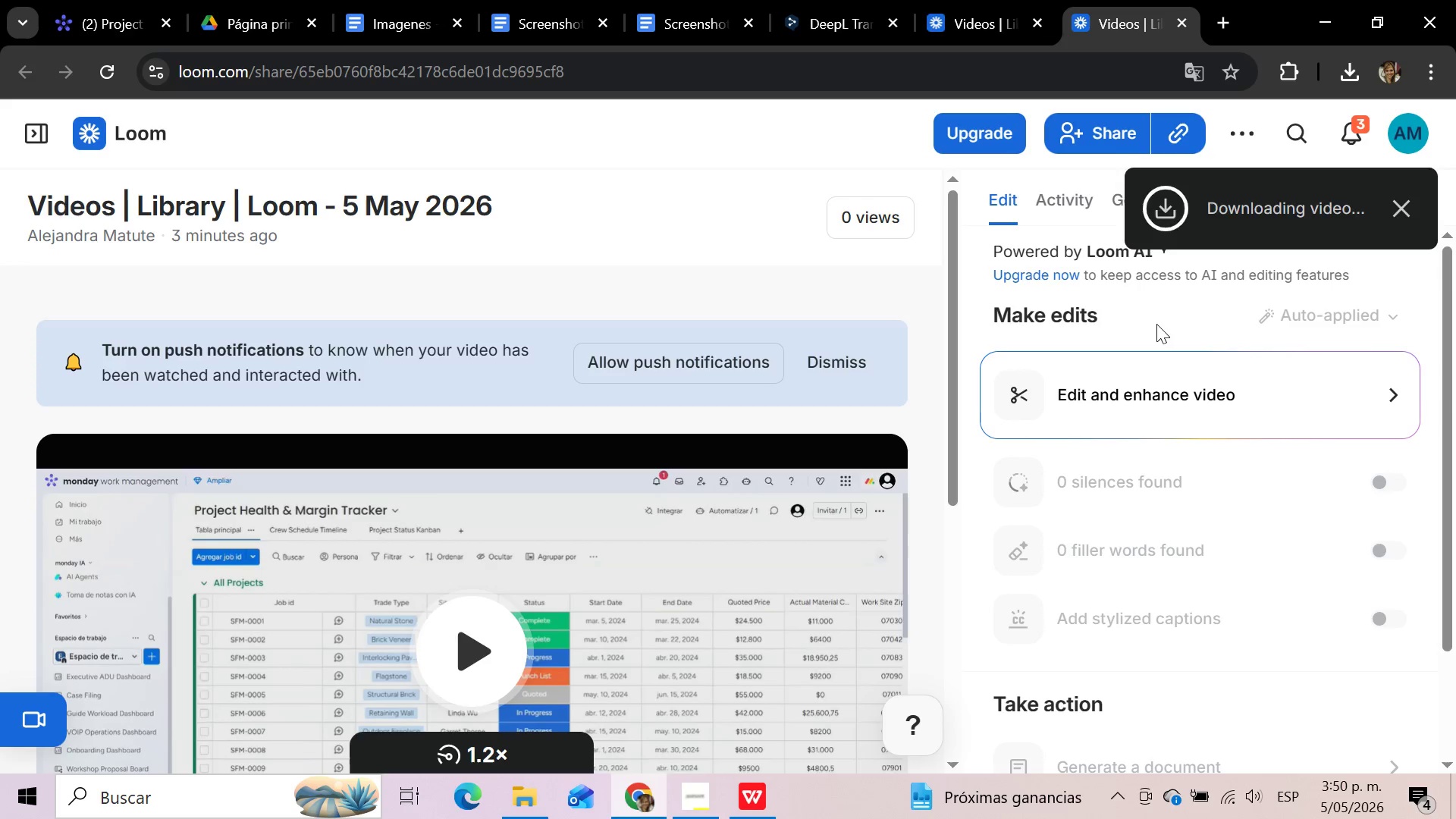 
left_click([519, 795])
 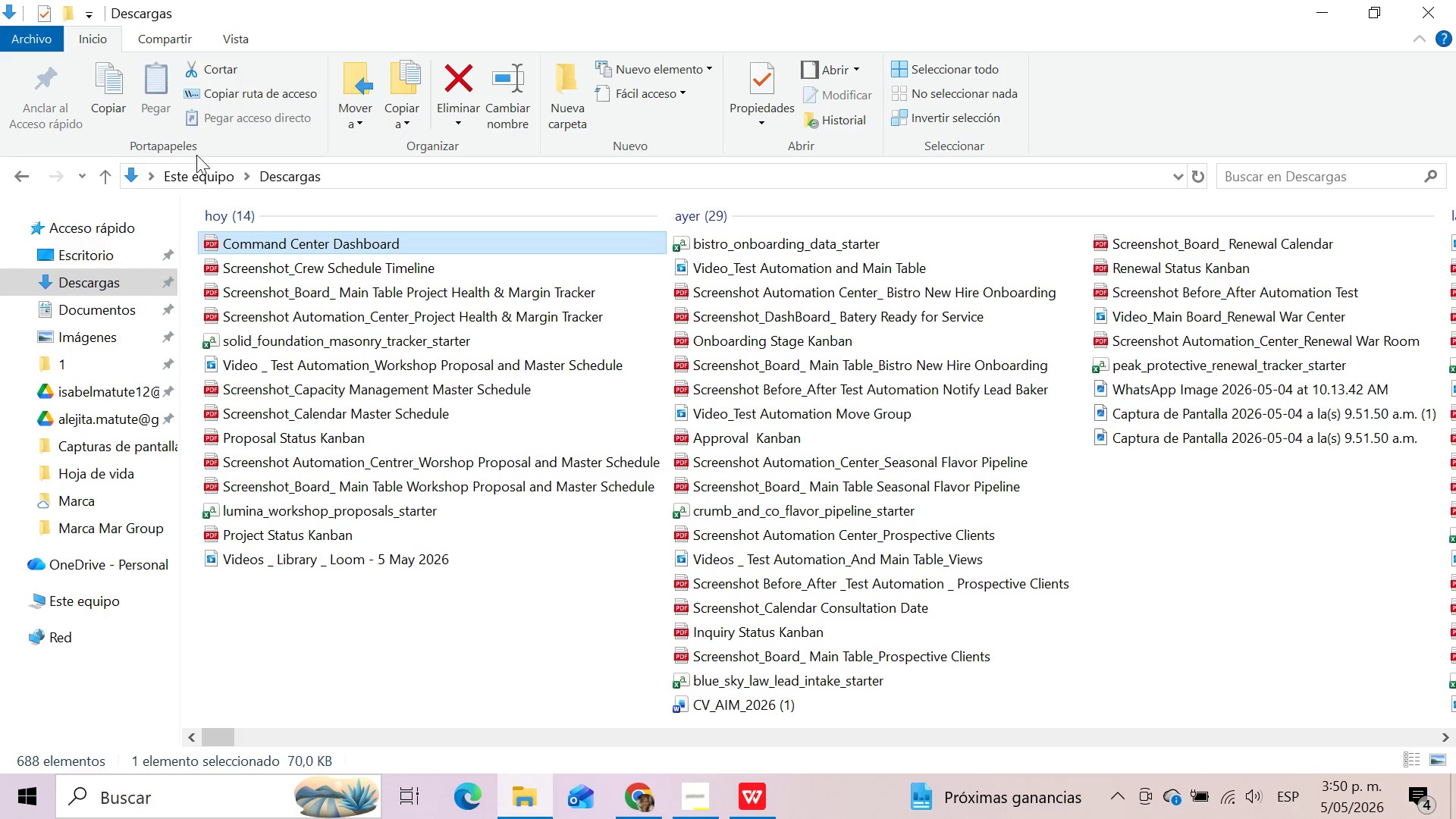 
left_click([128, 281])
 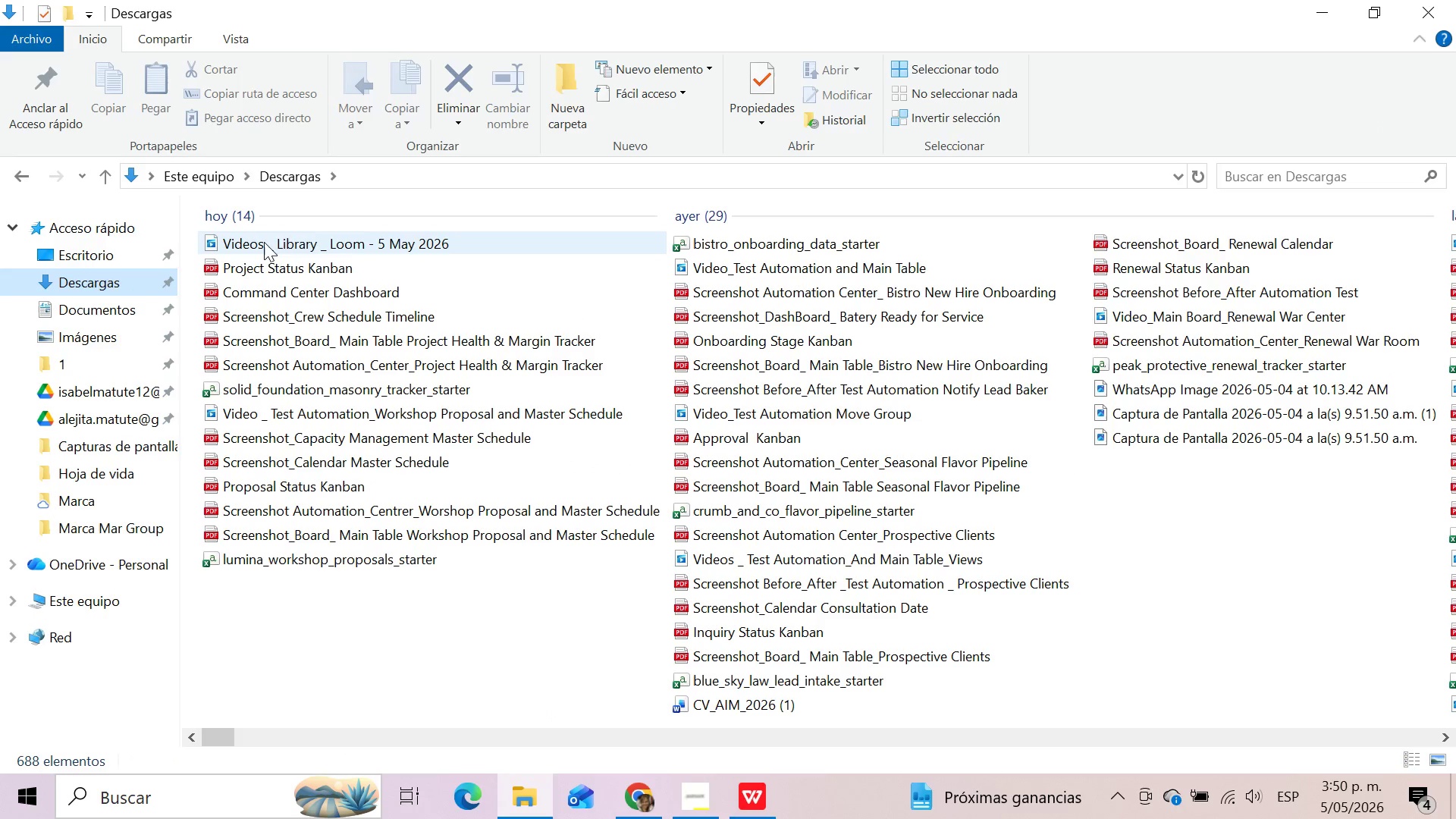 
left_click([287, 238])
 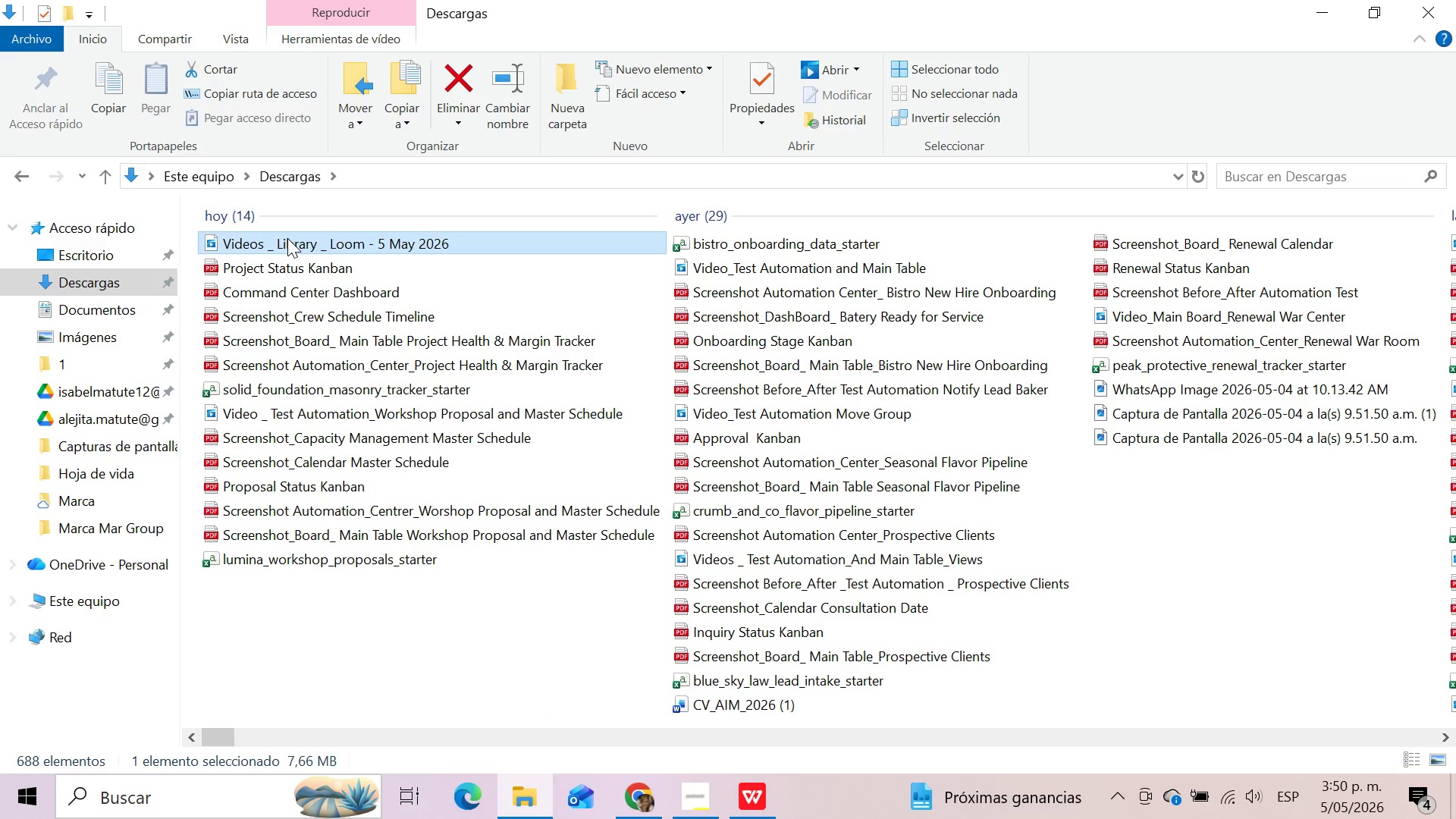 
key(F2)
 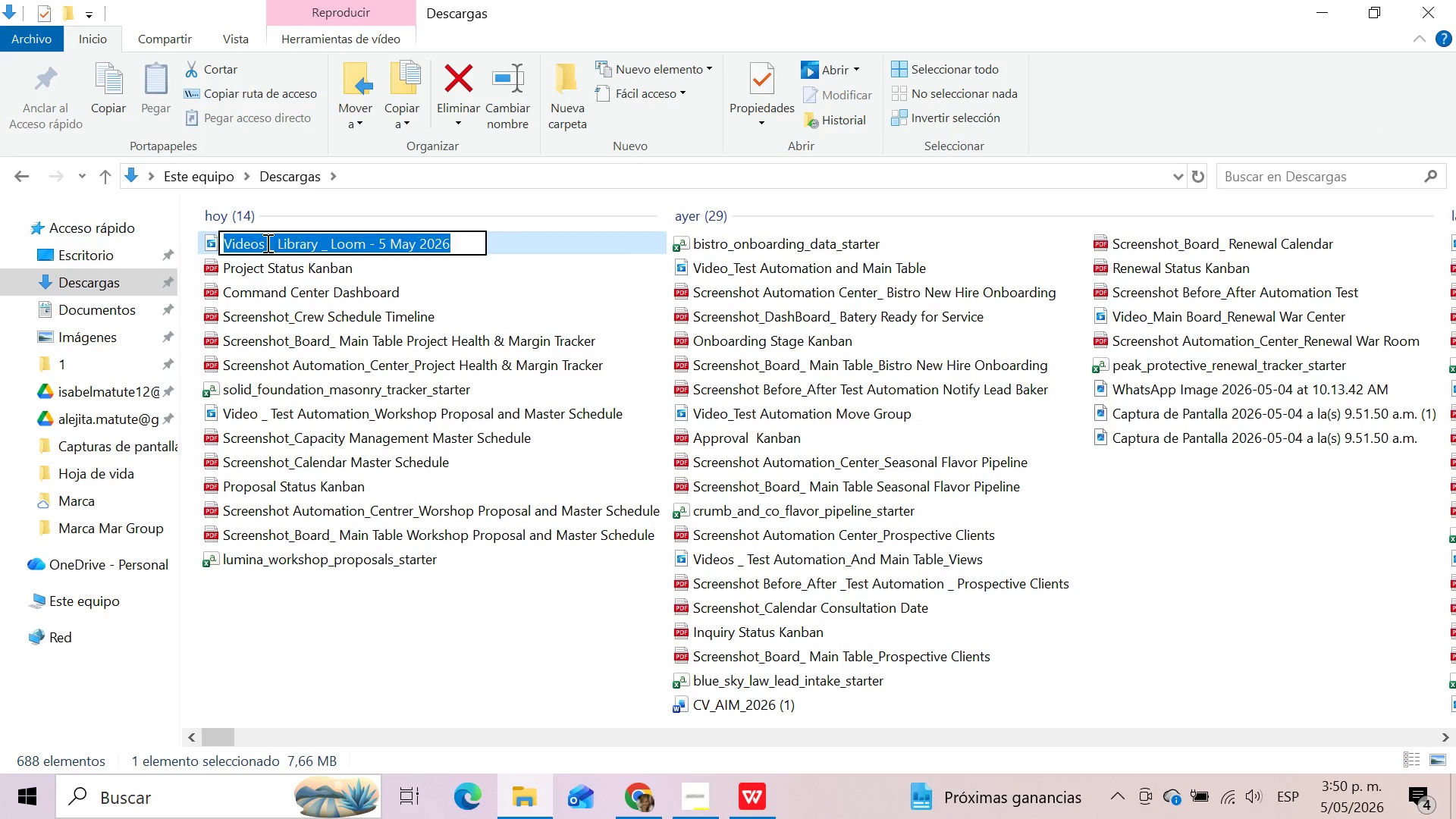 
left_click([264, 243])
 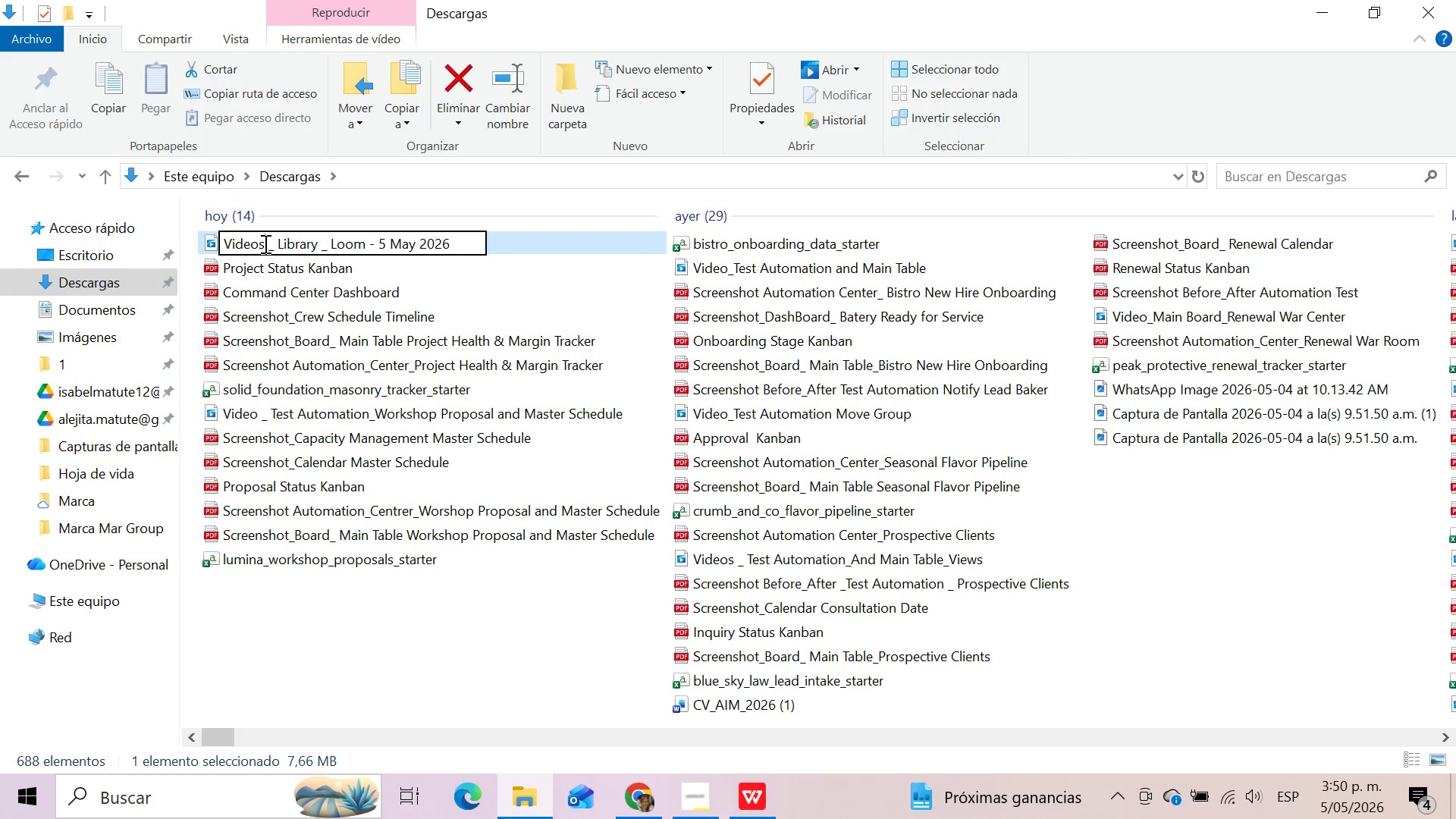 
key(Backspace)
 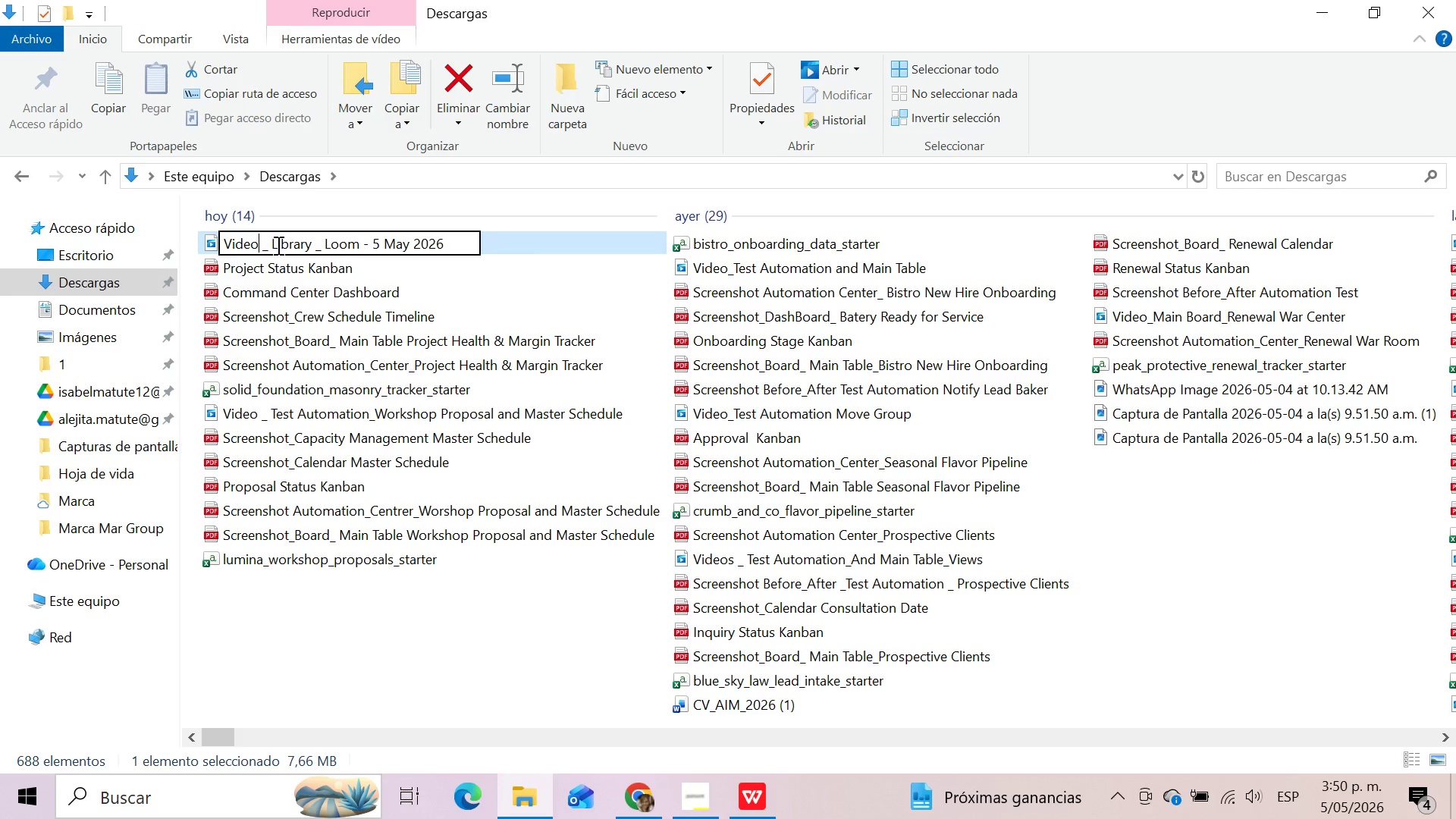 
left_click_drag(start_coordinate=[269, 244], to_coordinate=[325, 235])
 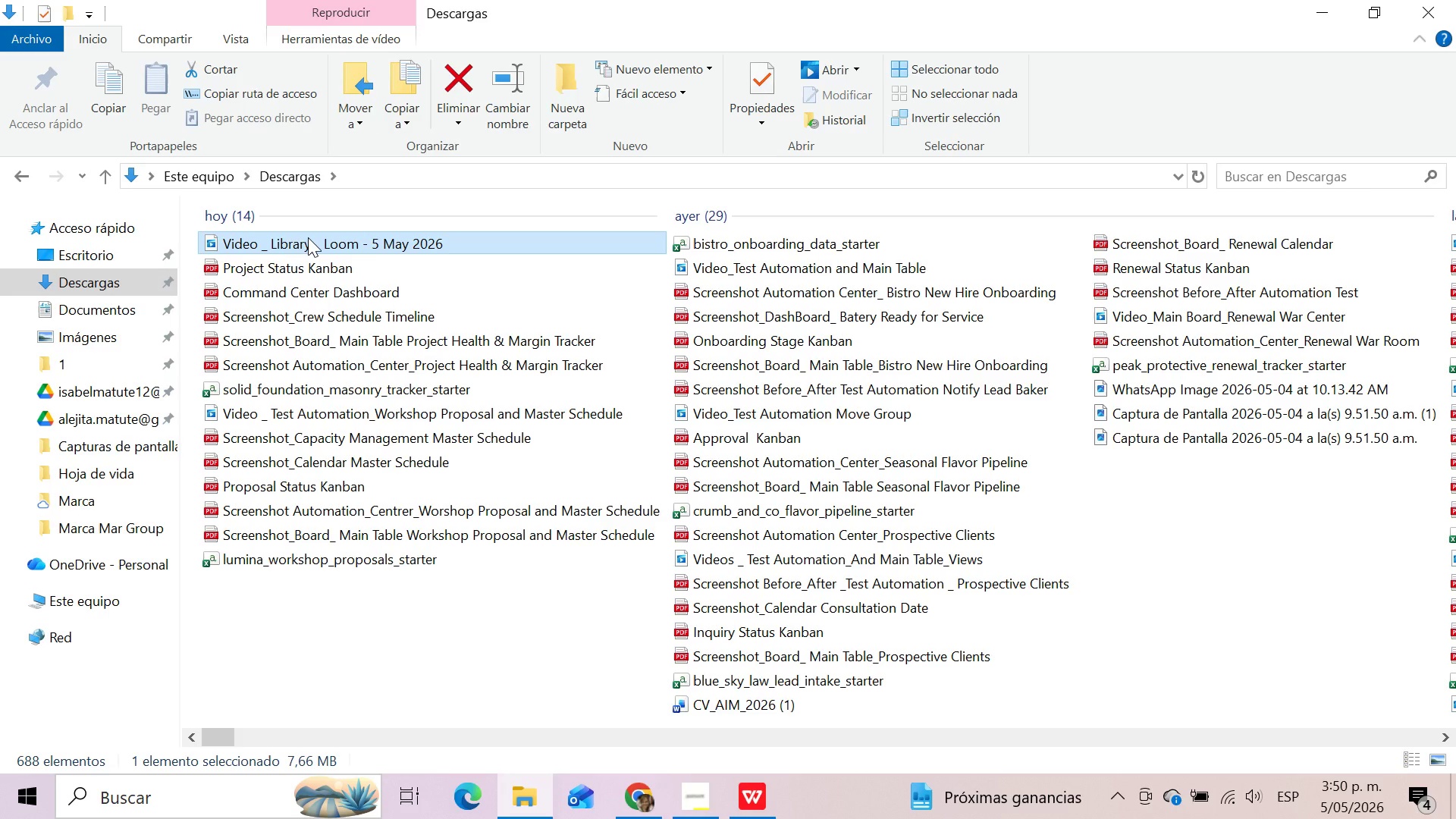 
scroll: coordinate [269, 244], scroll_direction: up, amount: 1.0
 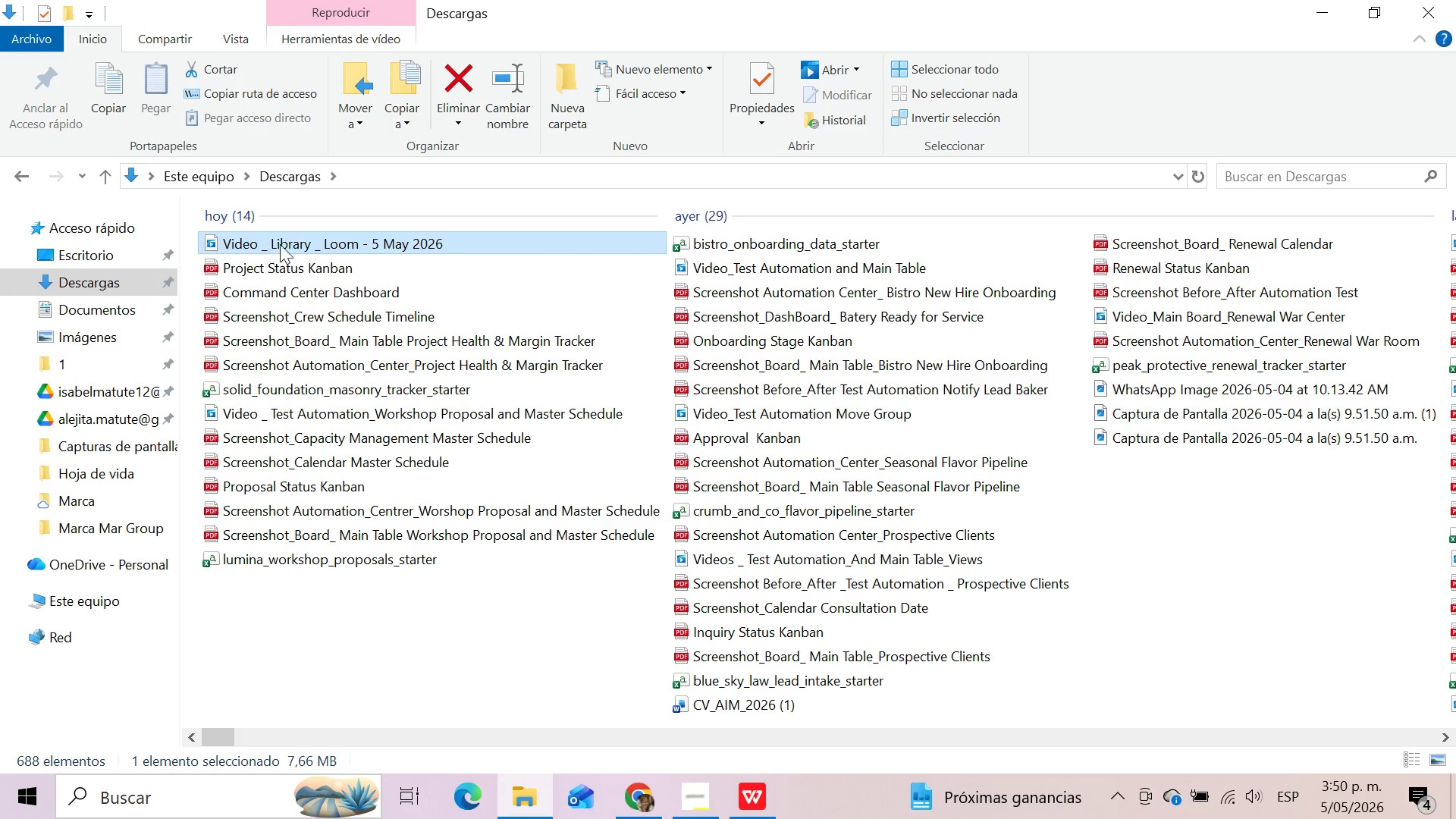 
left_click([308, 237])
 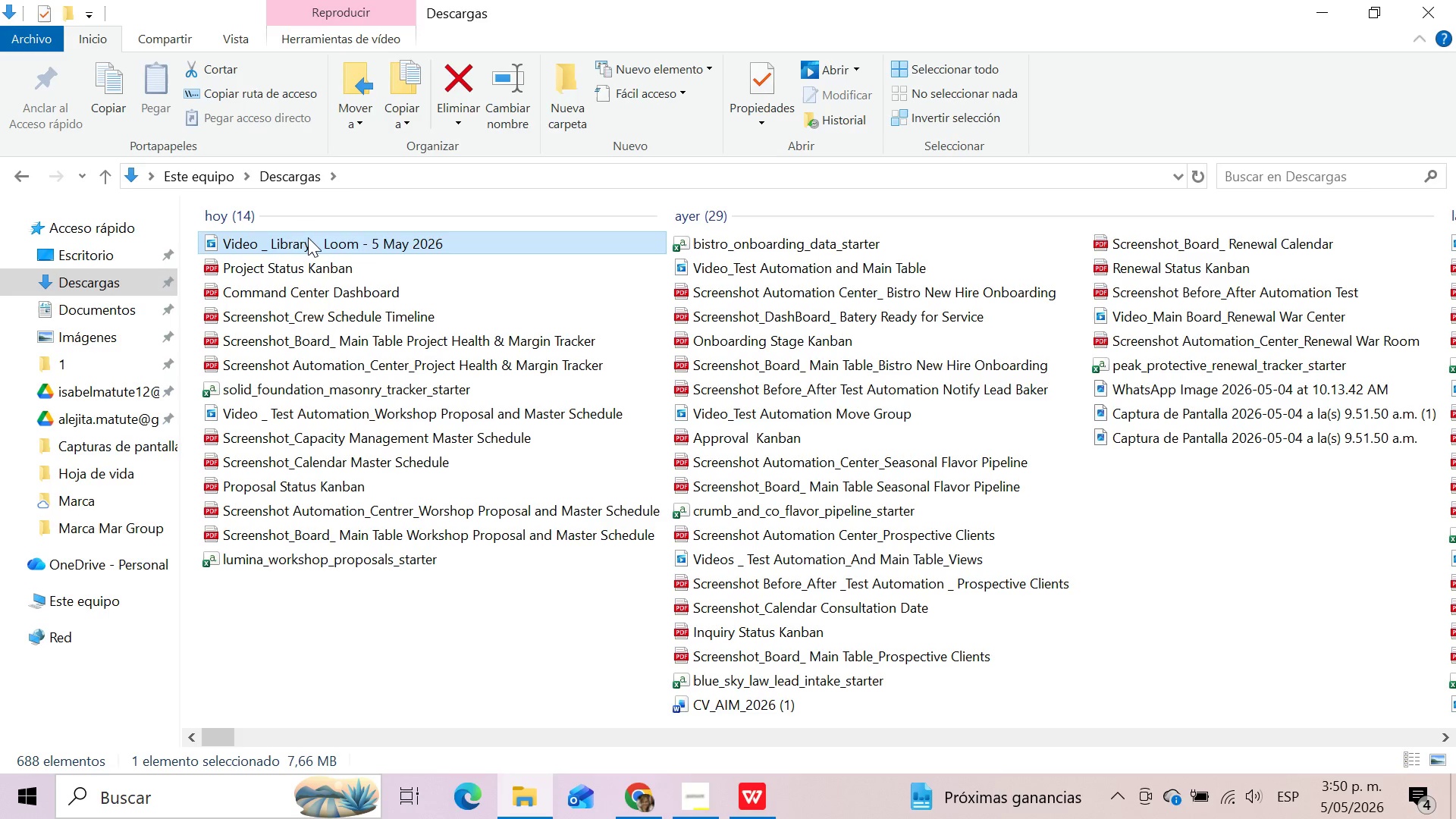 
key(F2)
 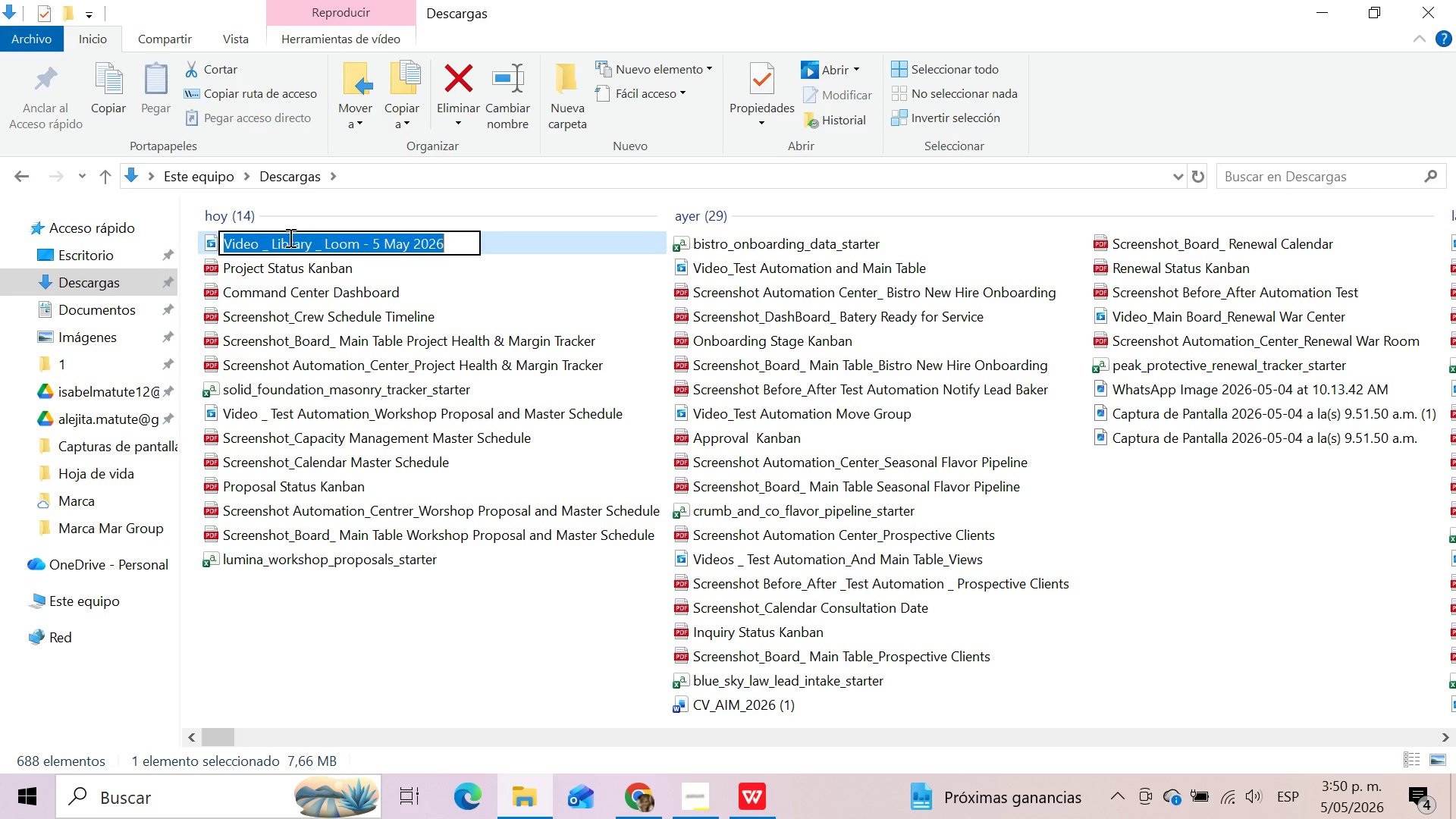 
left_click([282, 238])
 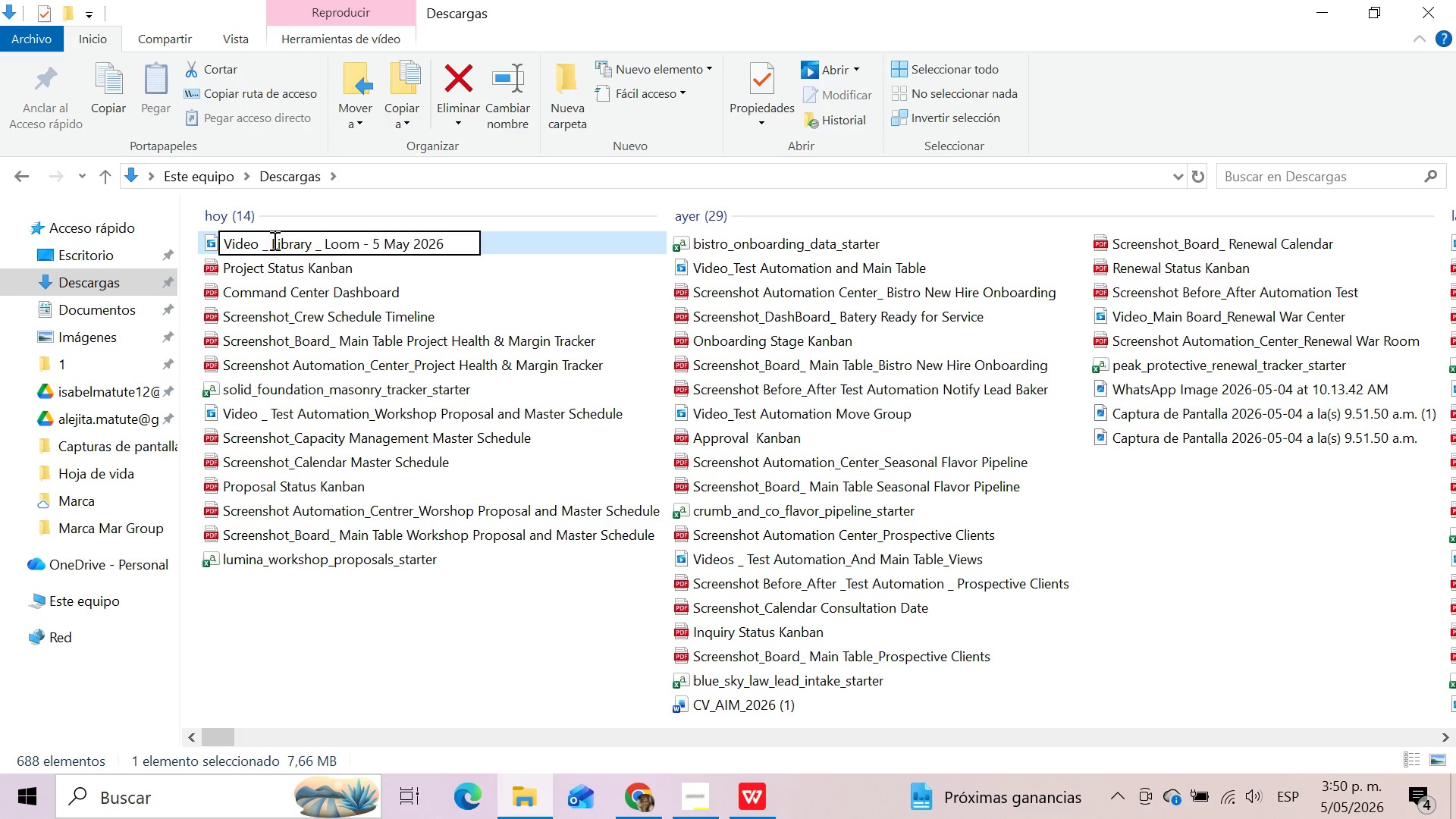 
left_click_drag(start_coordinate=[273, 240], to_coordinate=[463, 242])
 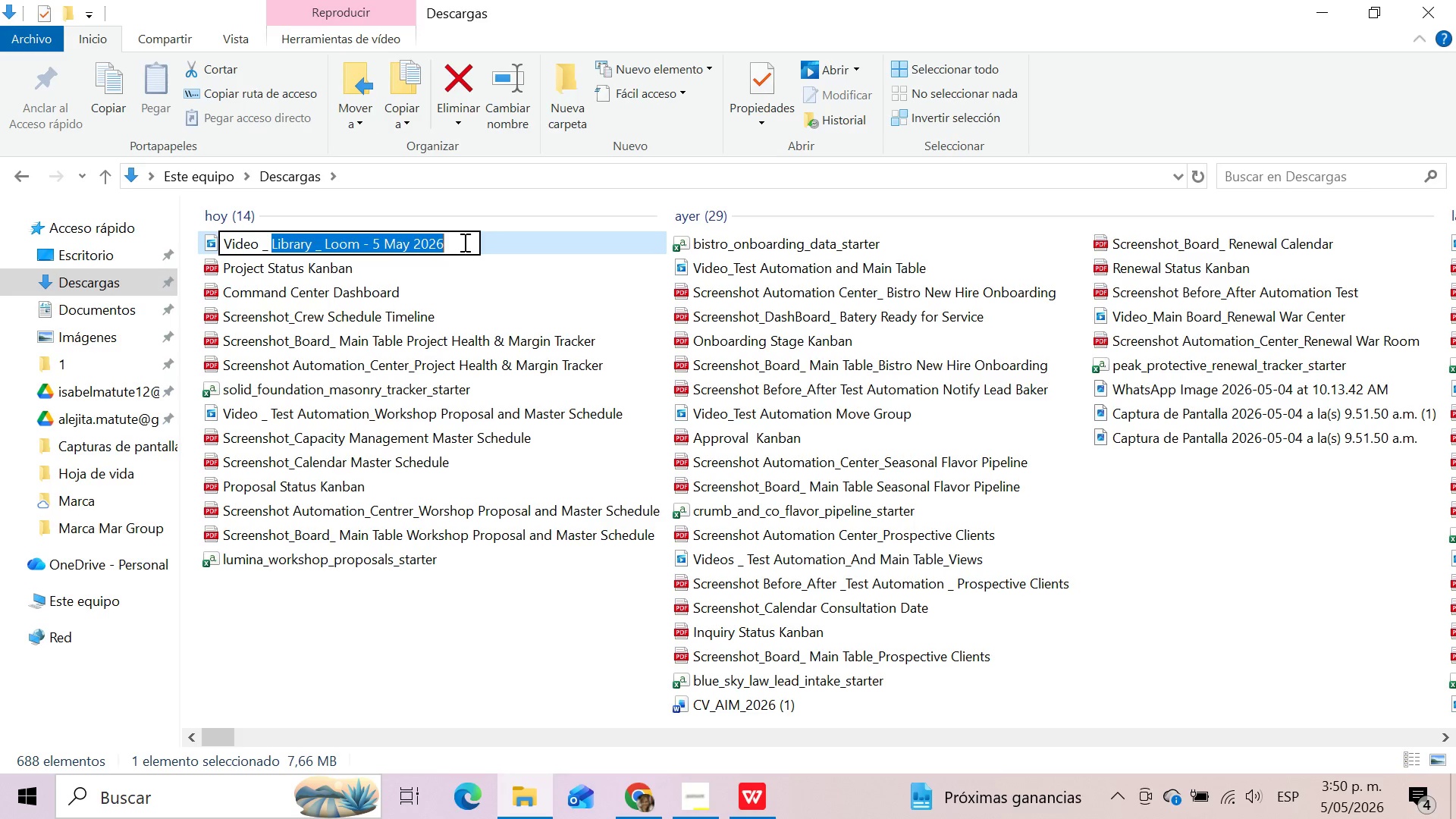 
type(Main Table_Test Automation)
 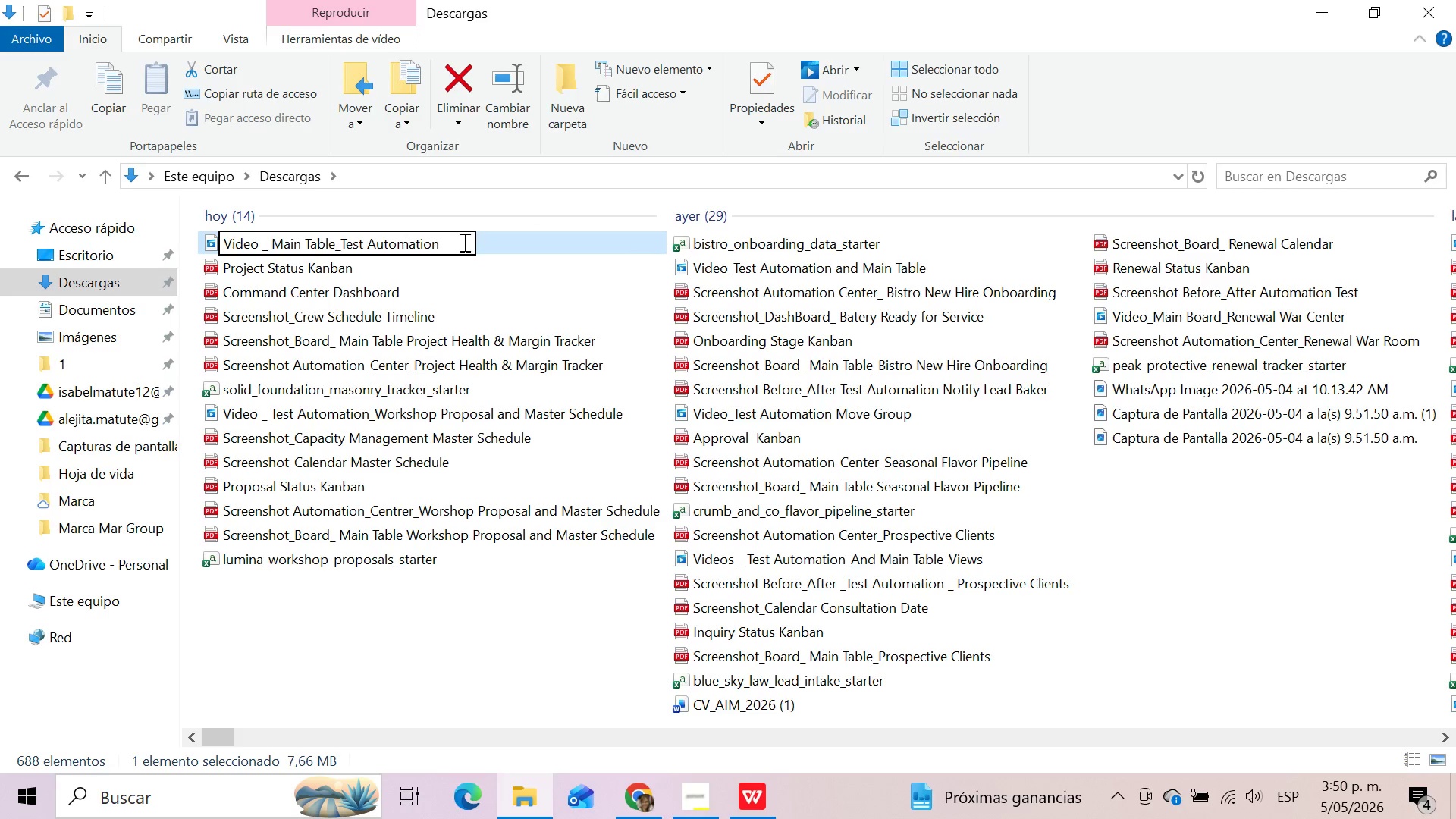 
left_click([558, 596])
 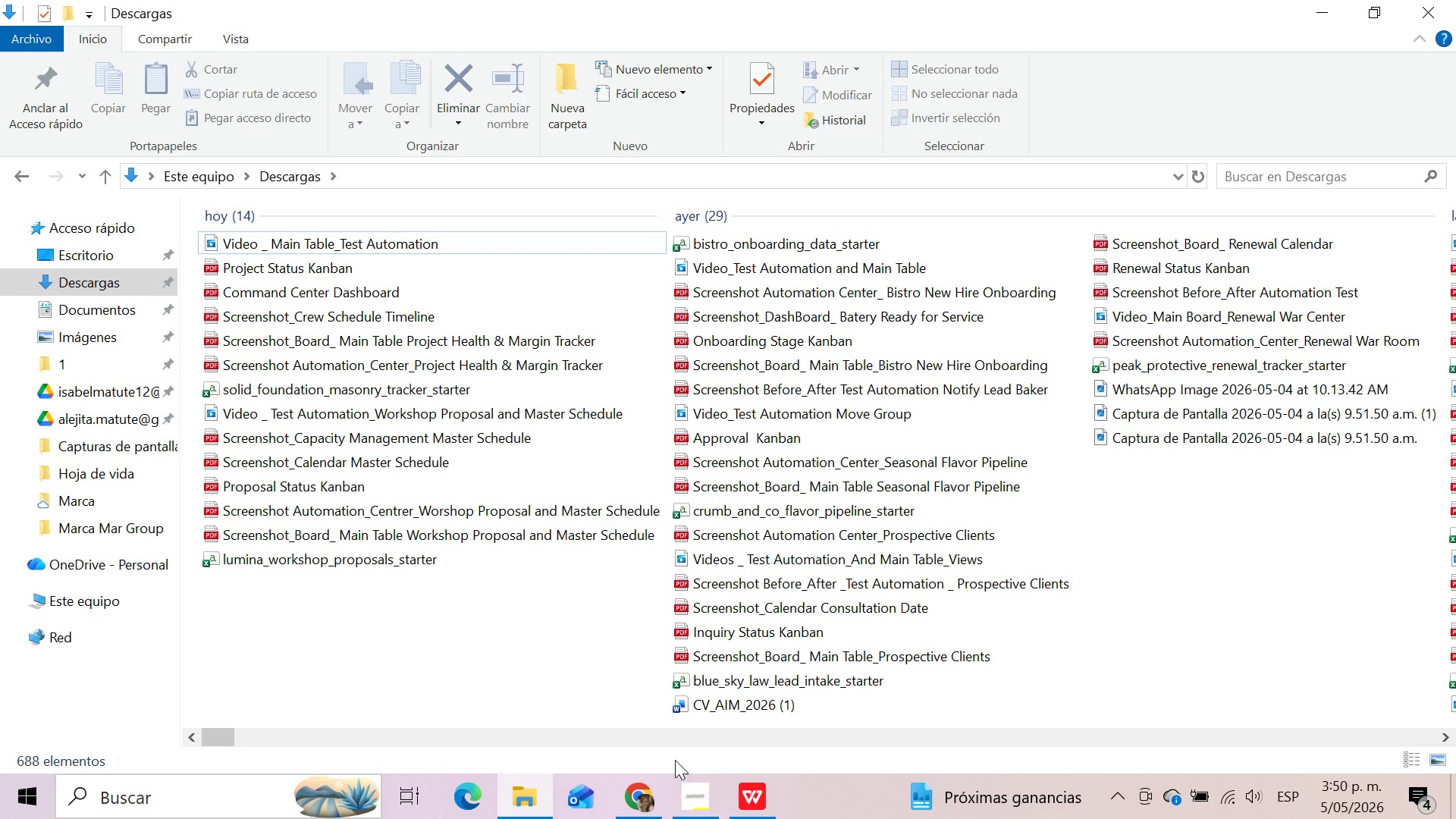 
left_click([692, 792])